 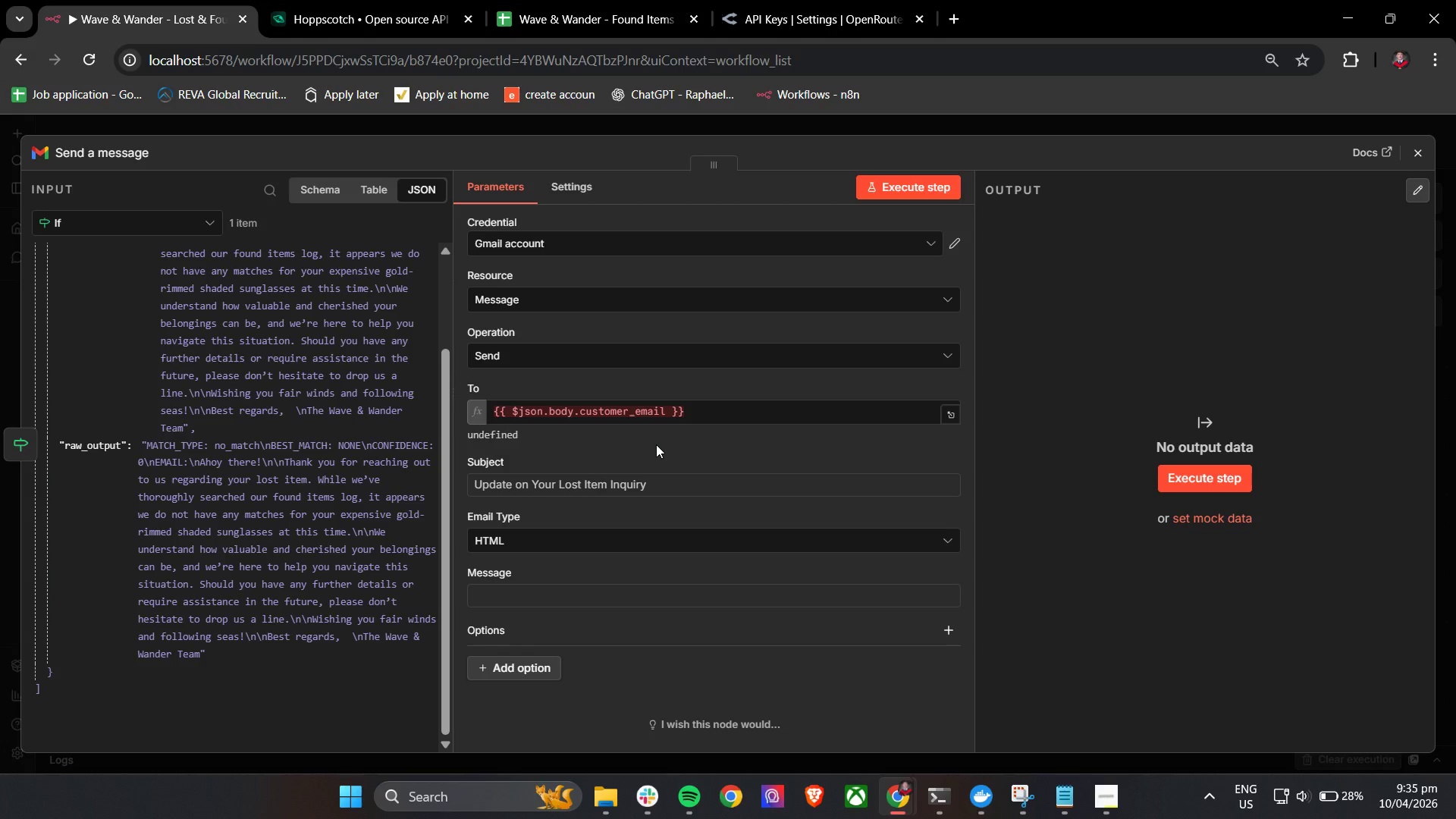 
left_click([534, 601])
 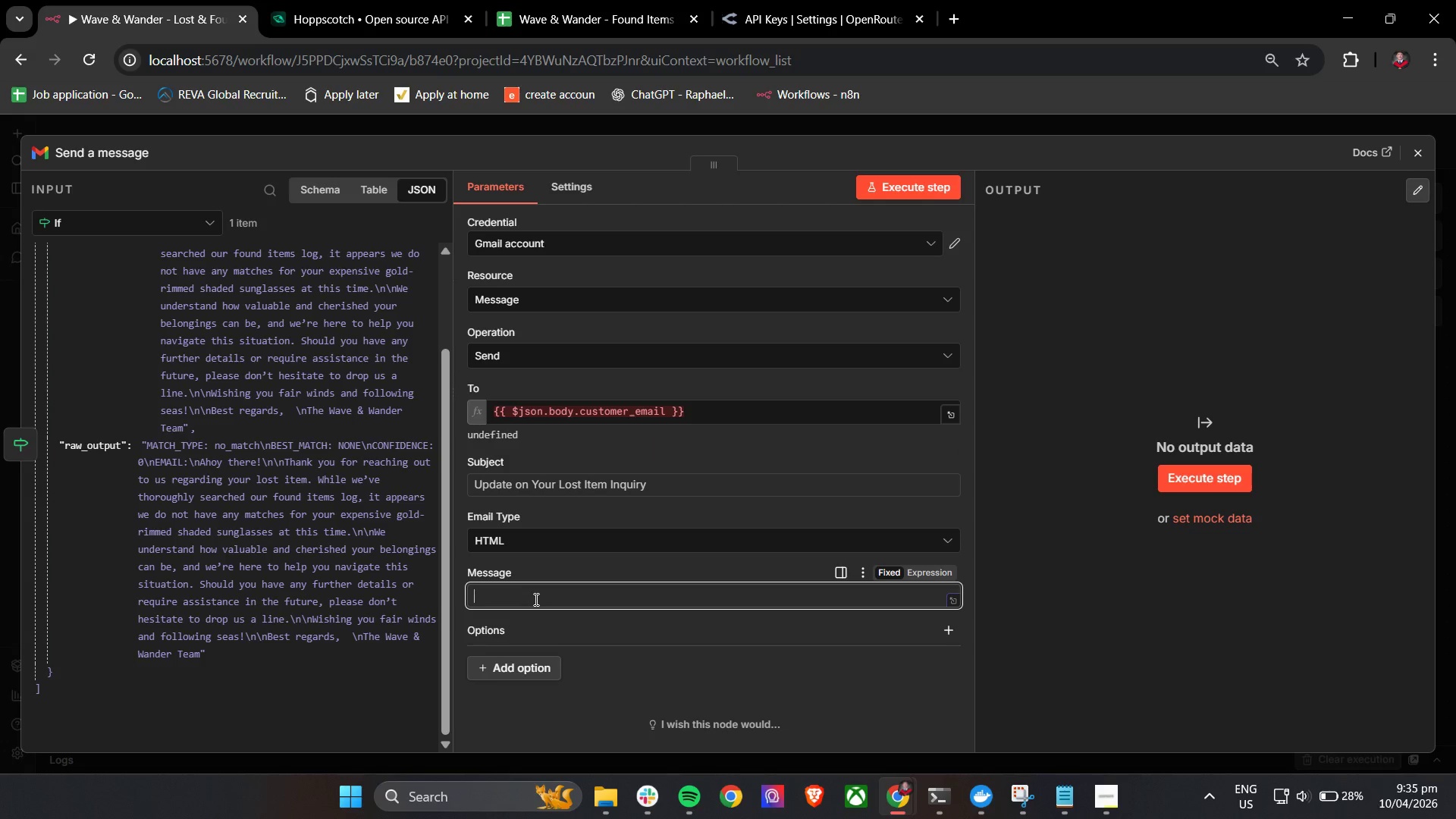 
left_click([575, 543])
 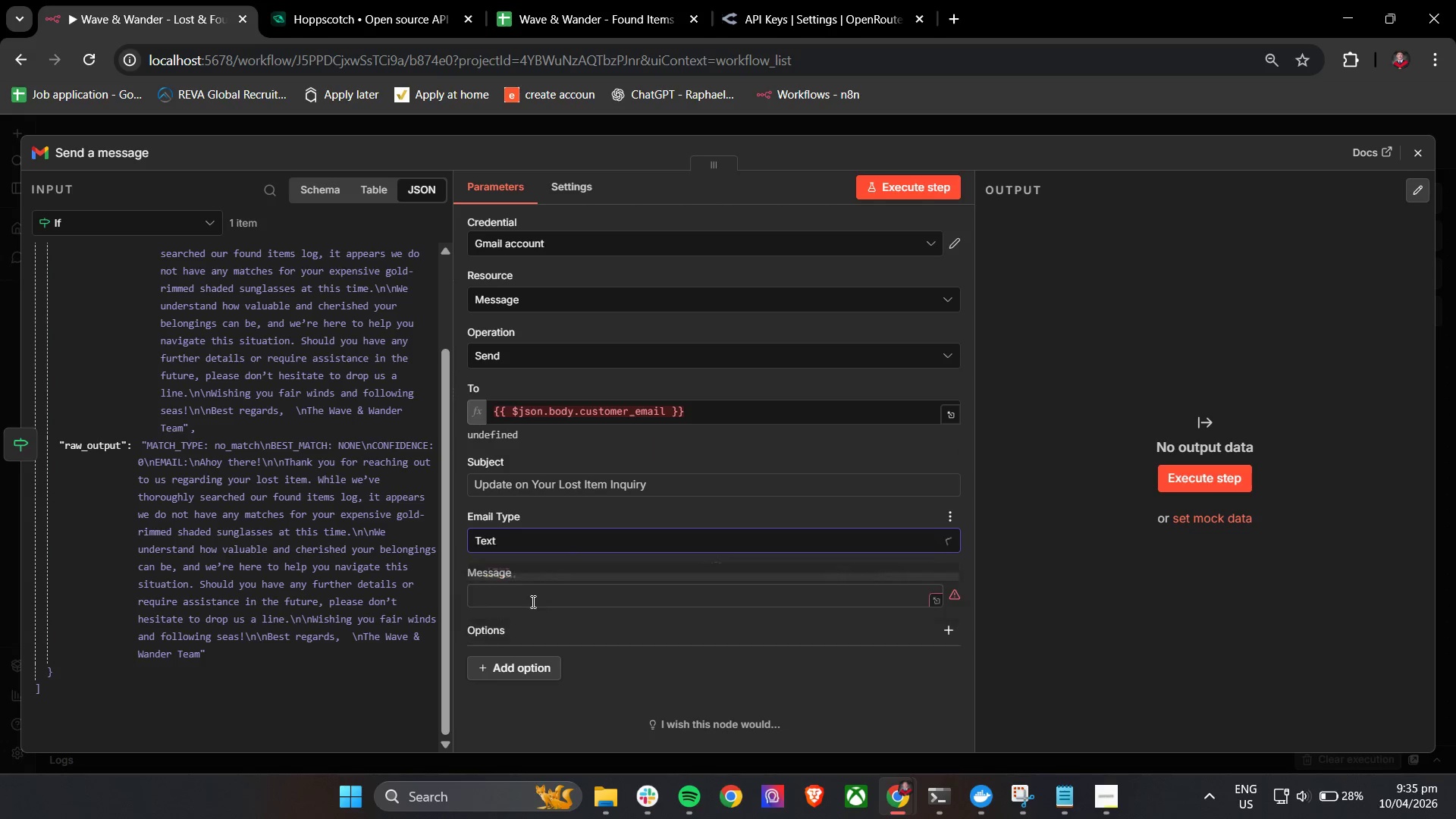 
left_click([530, 605])
 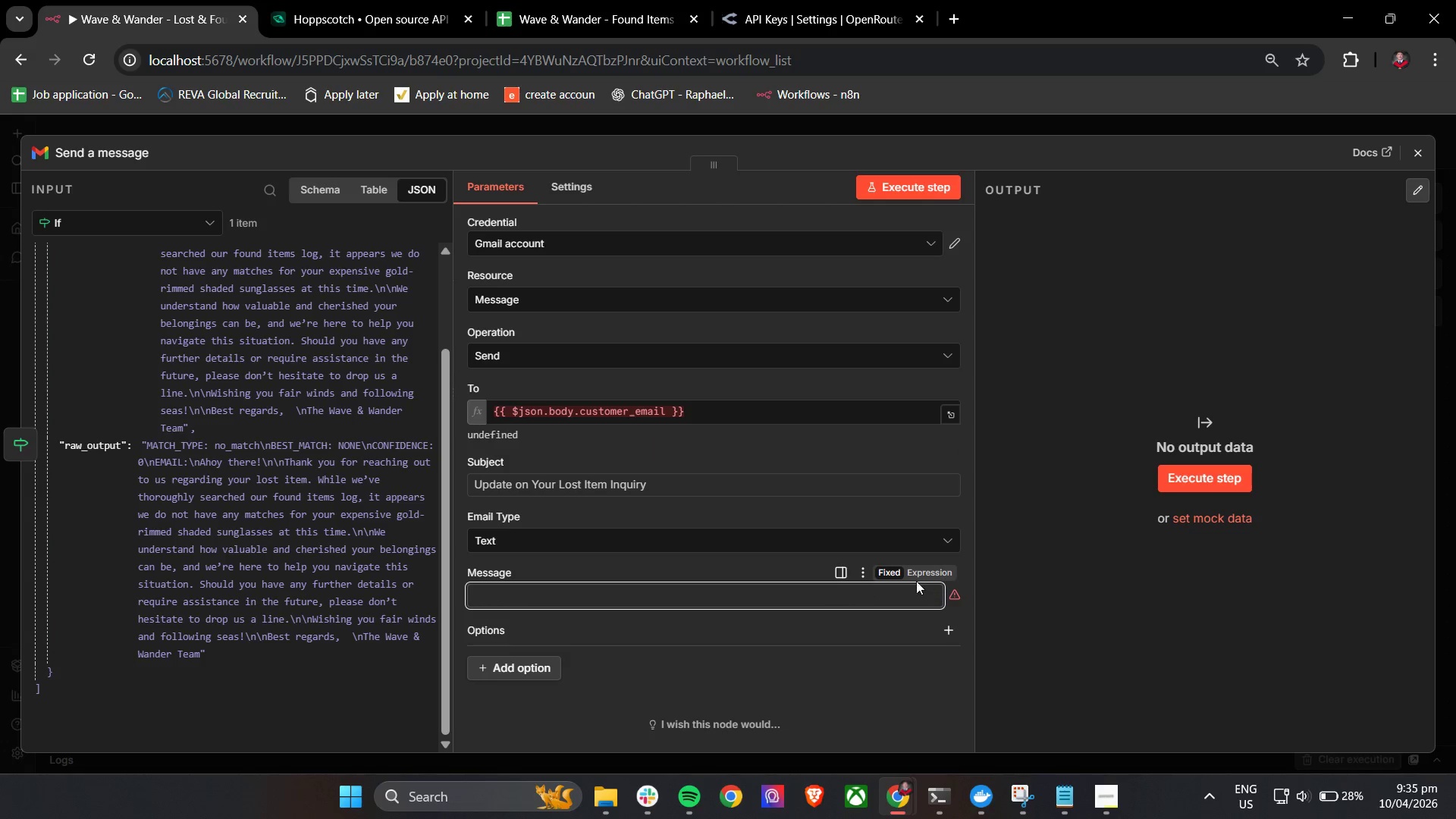 
left_click([937, 576])
 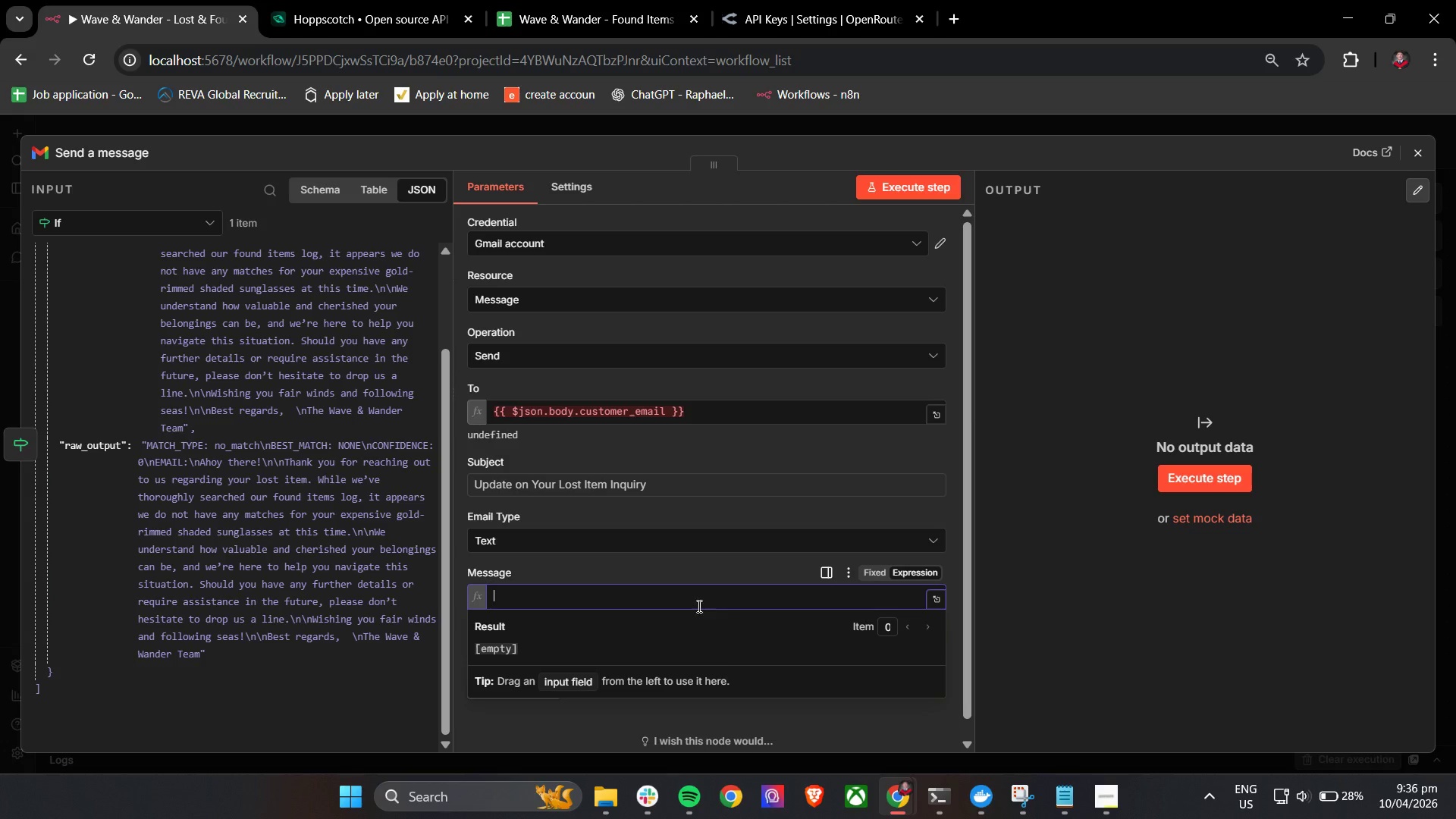 
left_click([682, 610])
 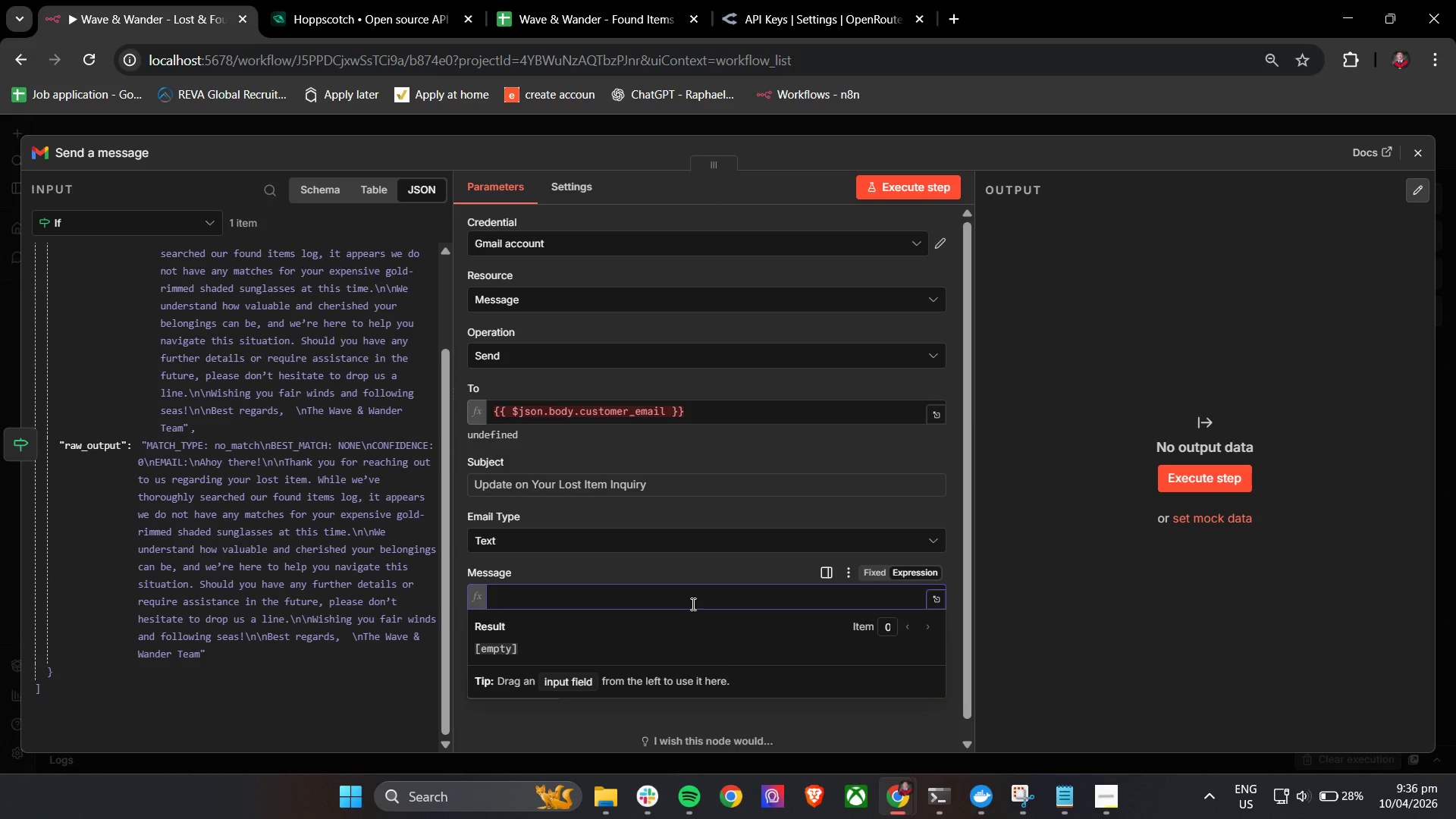 
key(Shift+BracketLeft)
 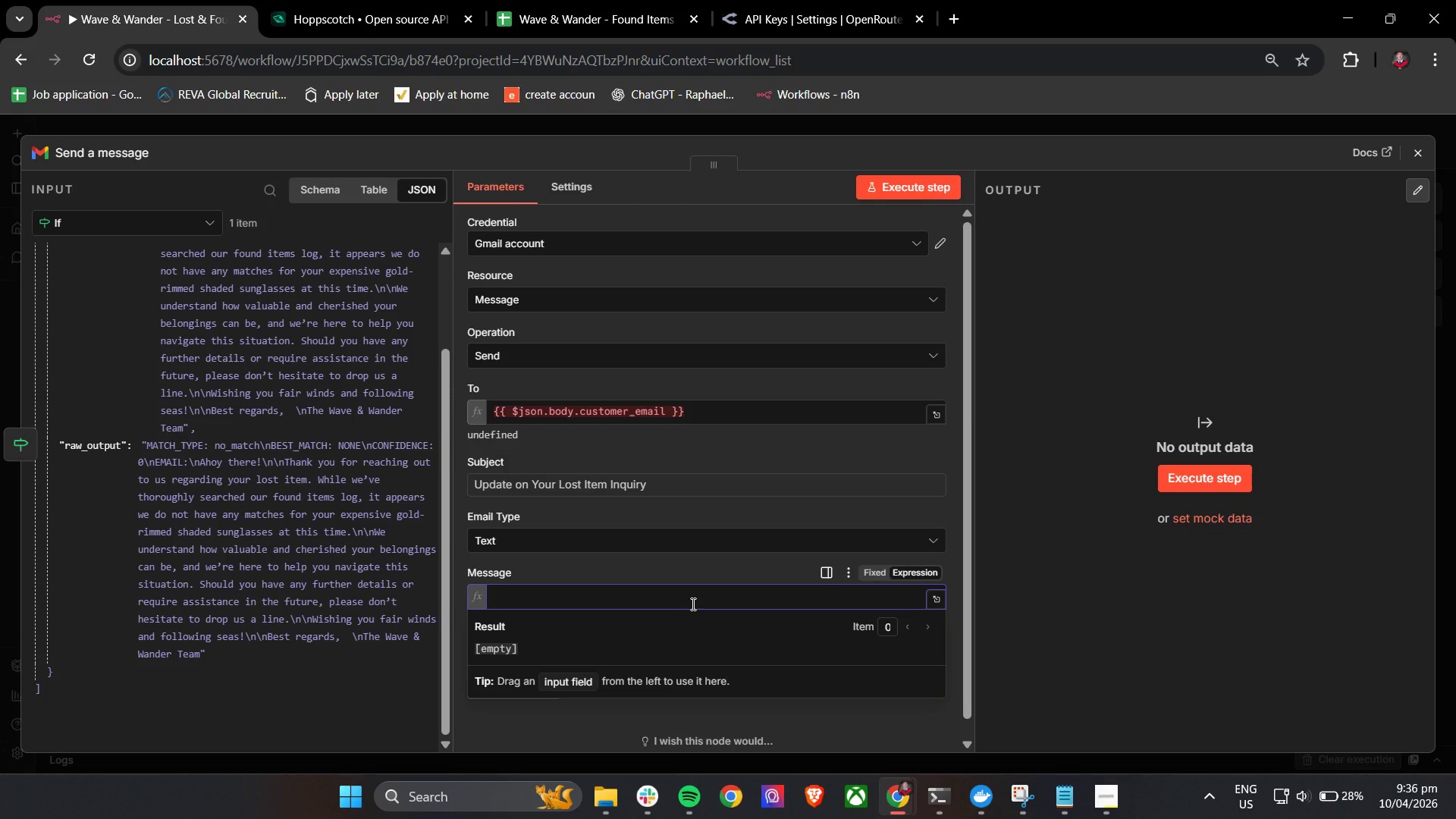 
key(Shift+BracketLeft)
 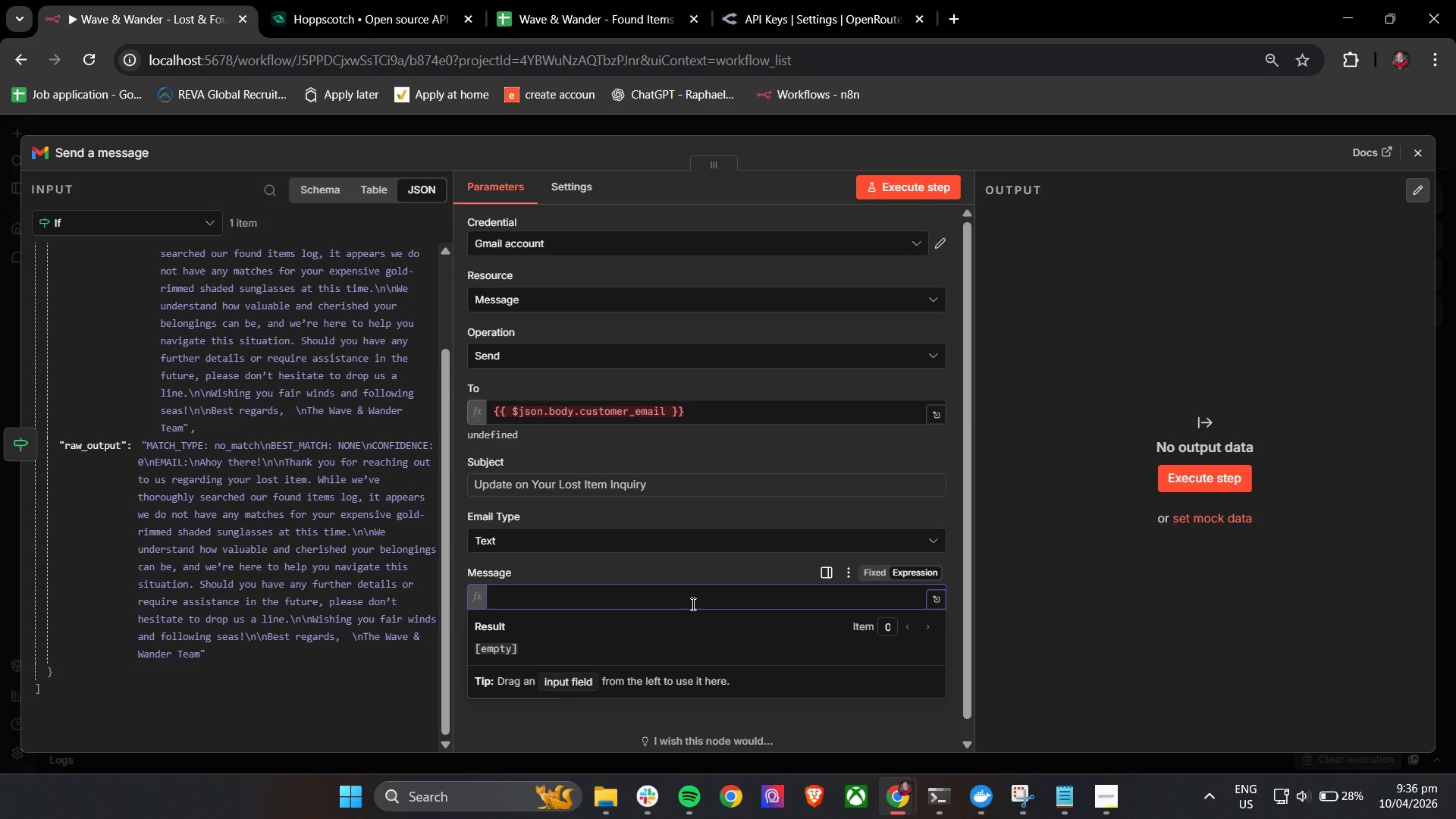 
key(Space)
 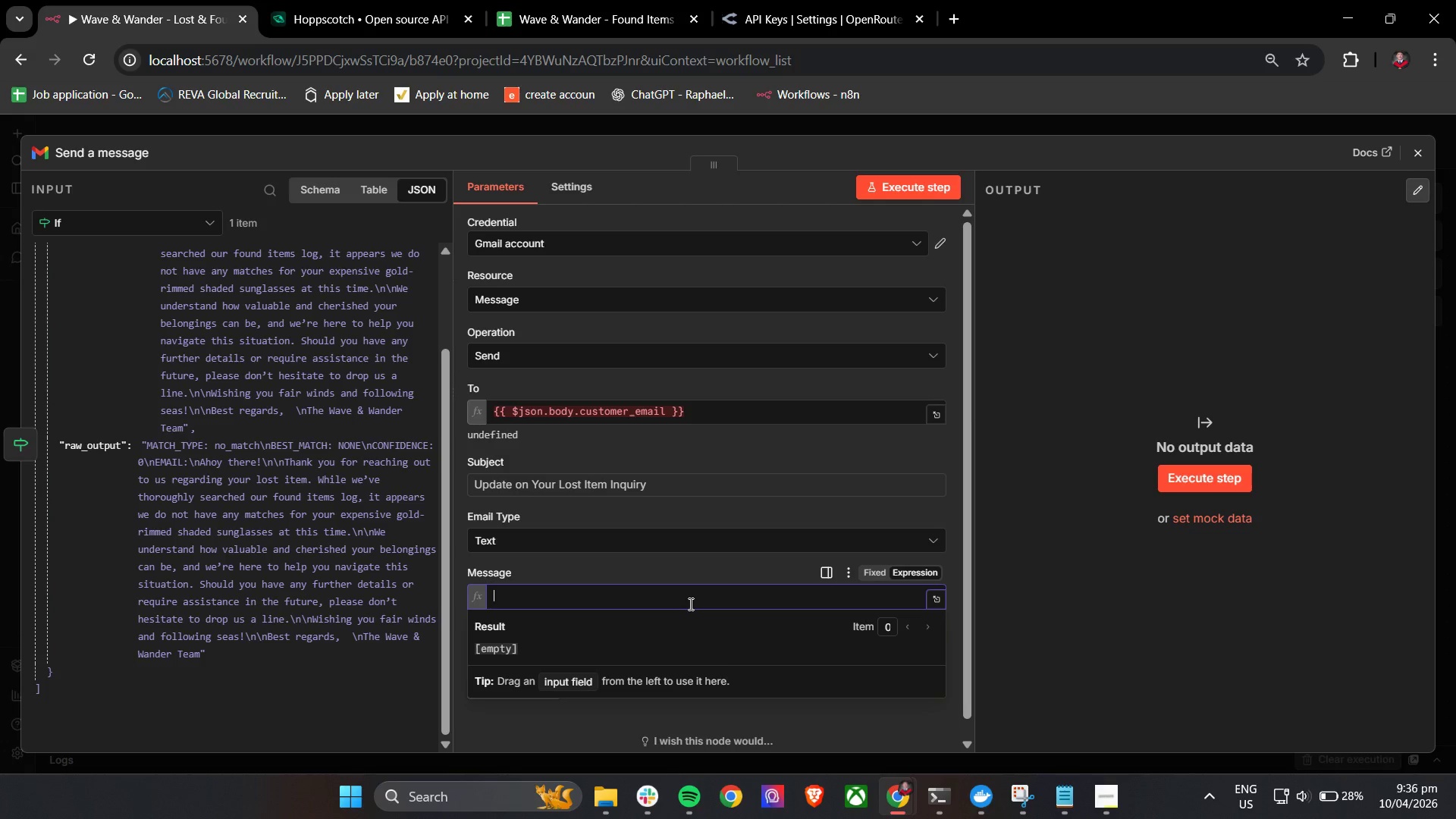 
key(Shift+BracketLeft)
 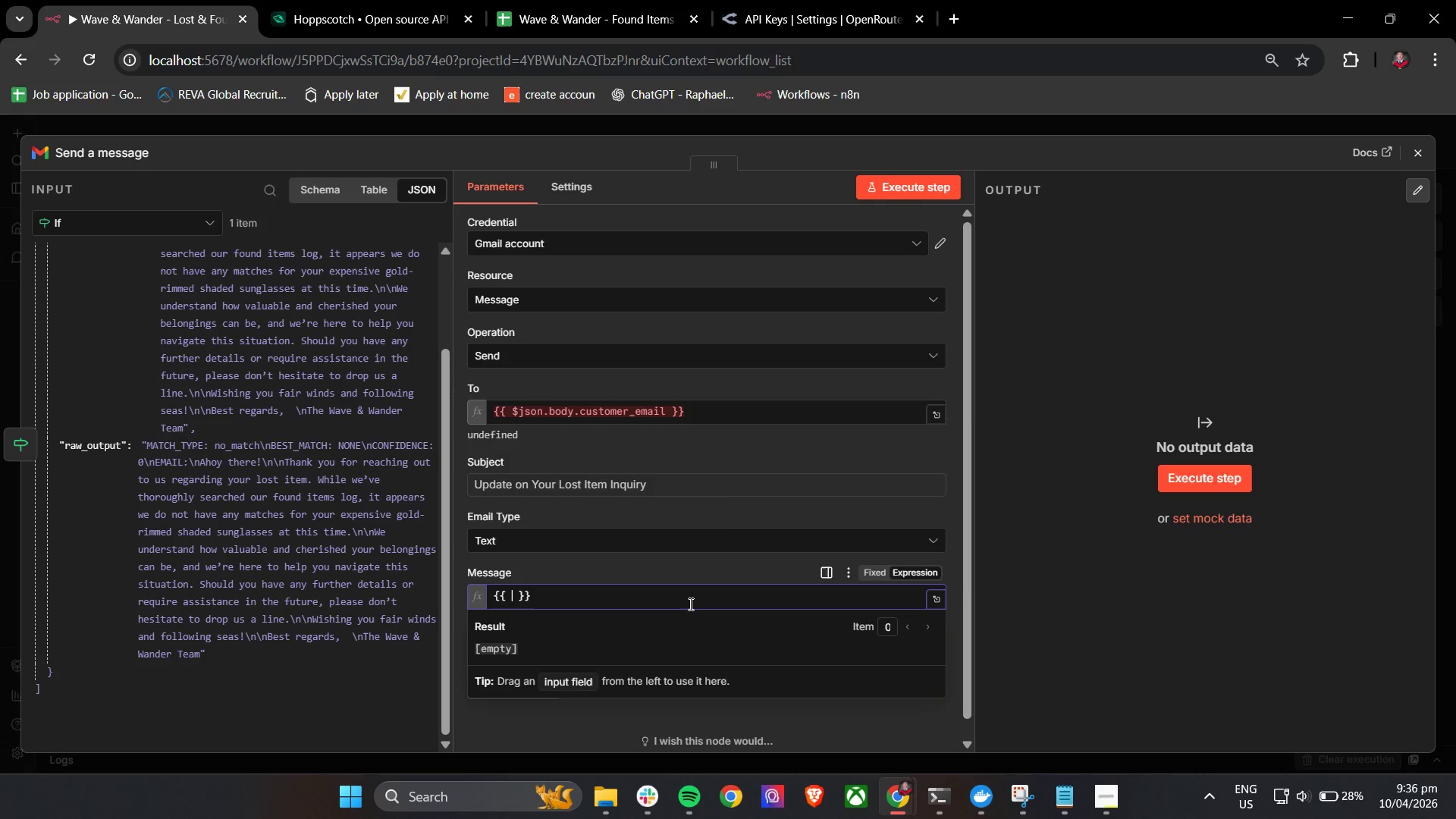 
key(Shift+BracketLeft)
 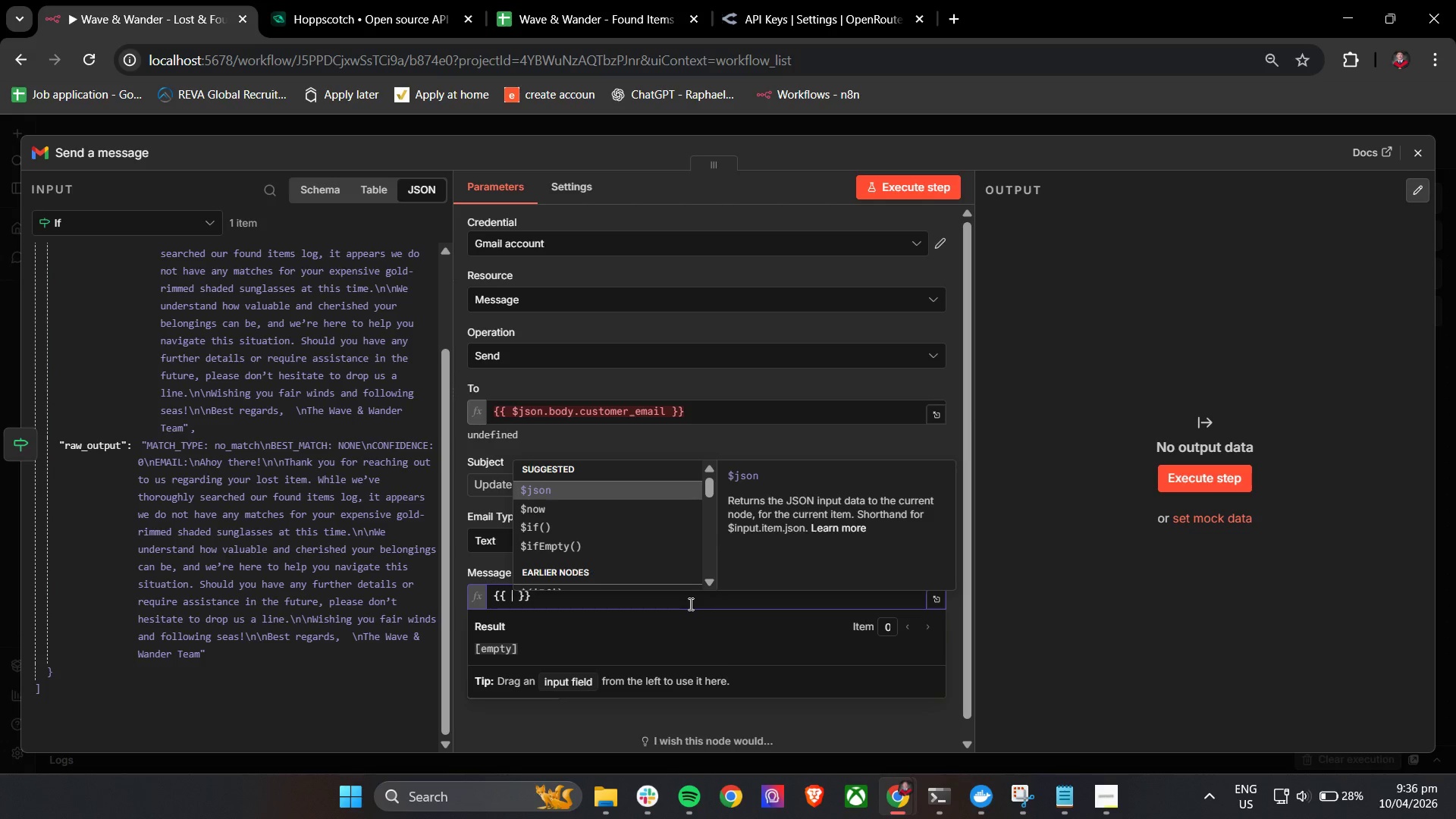 
key(Space)
 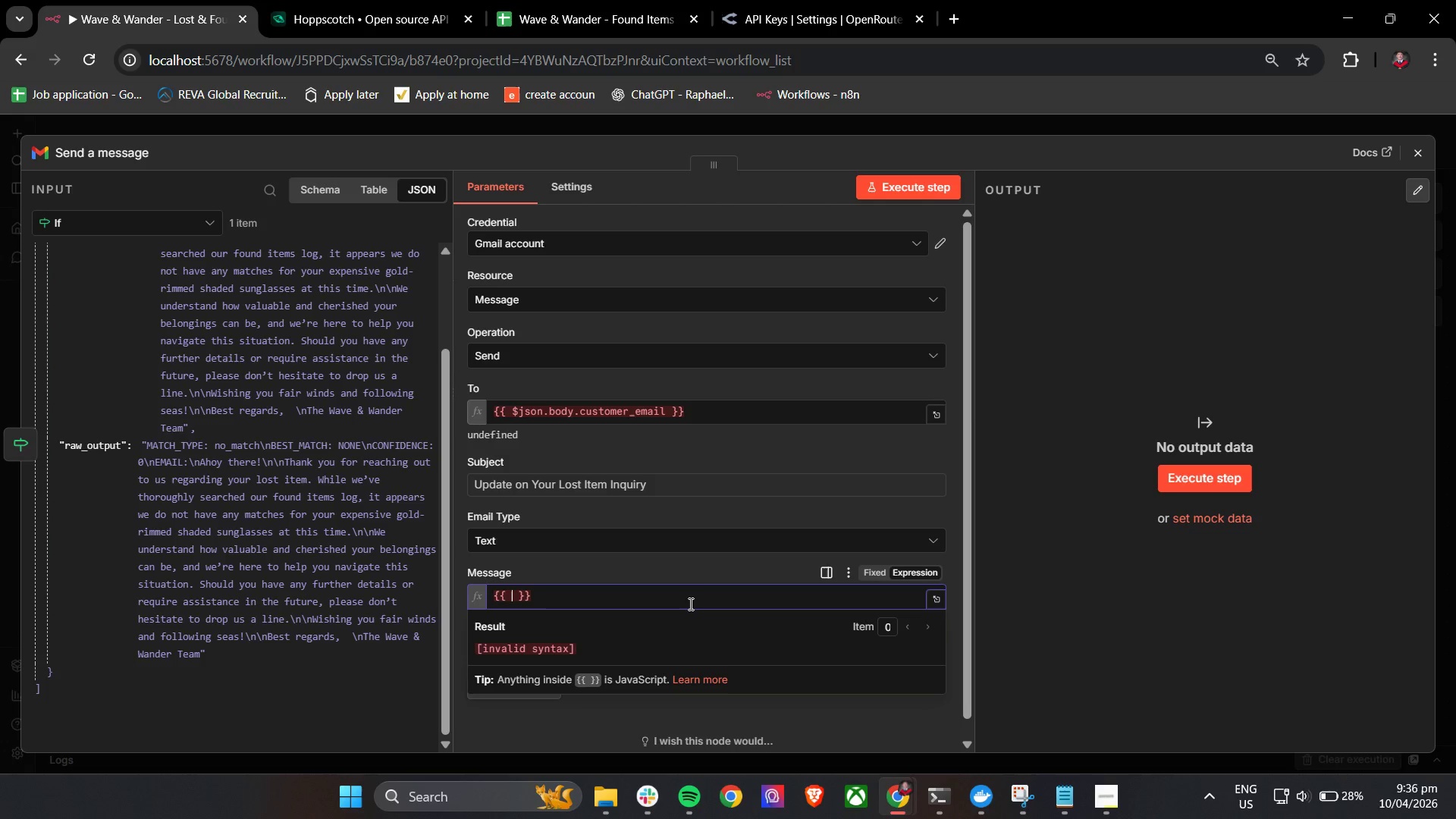 
key(Backspace)
 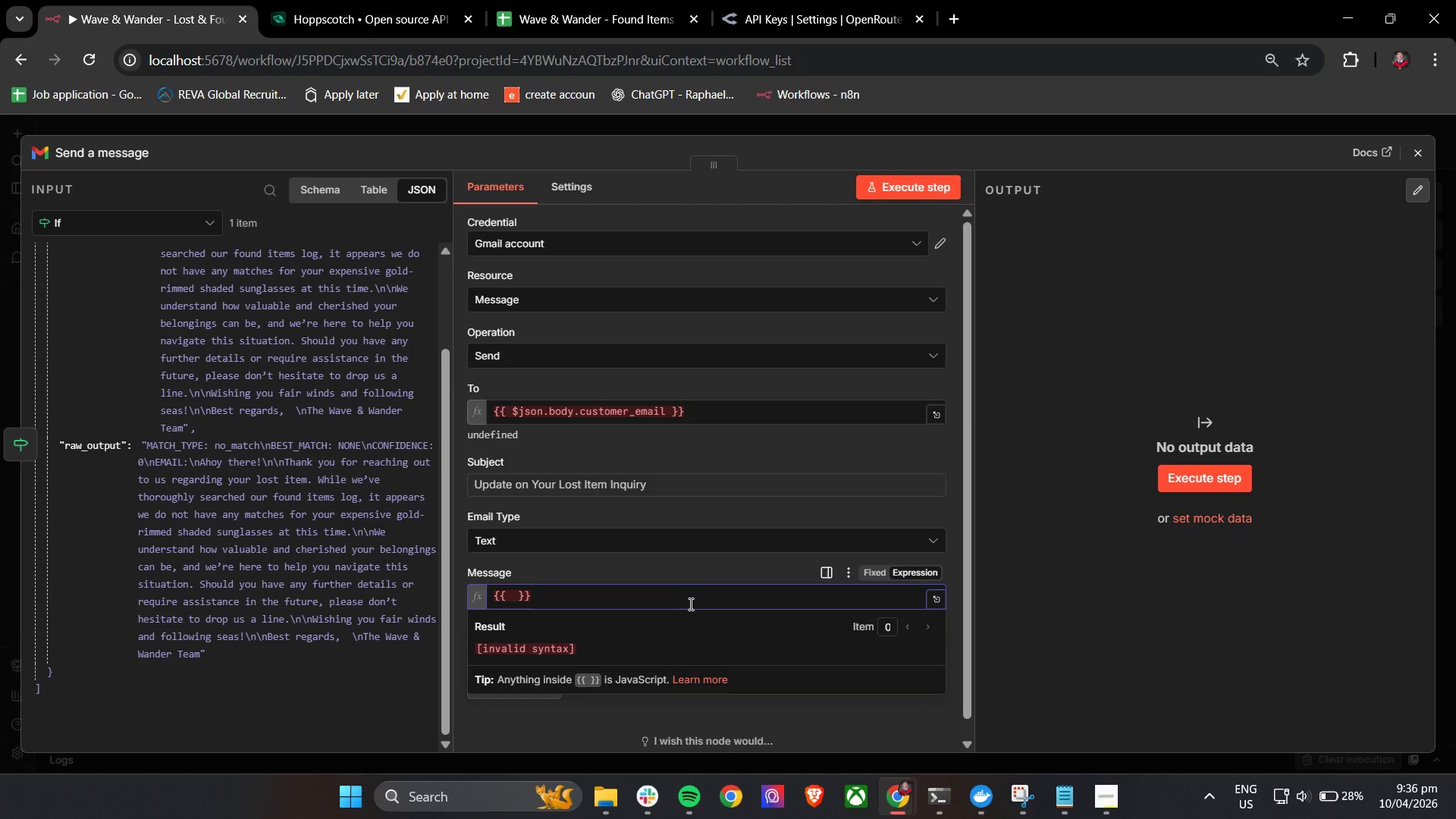 
key(Shift+4)
 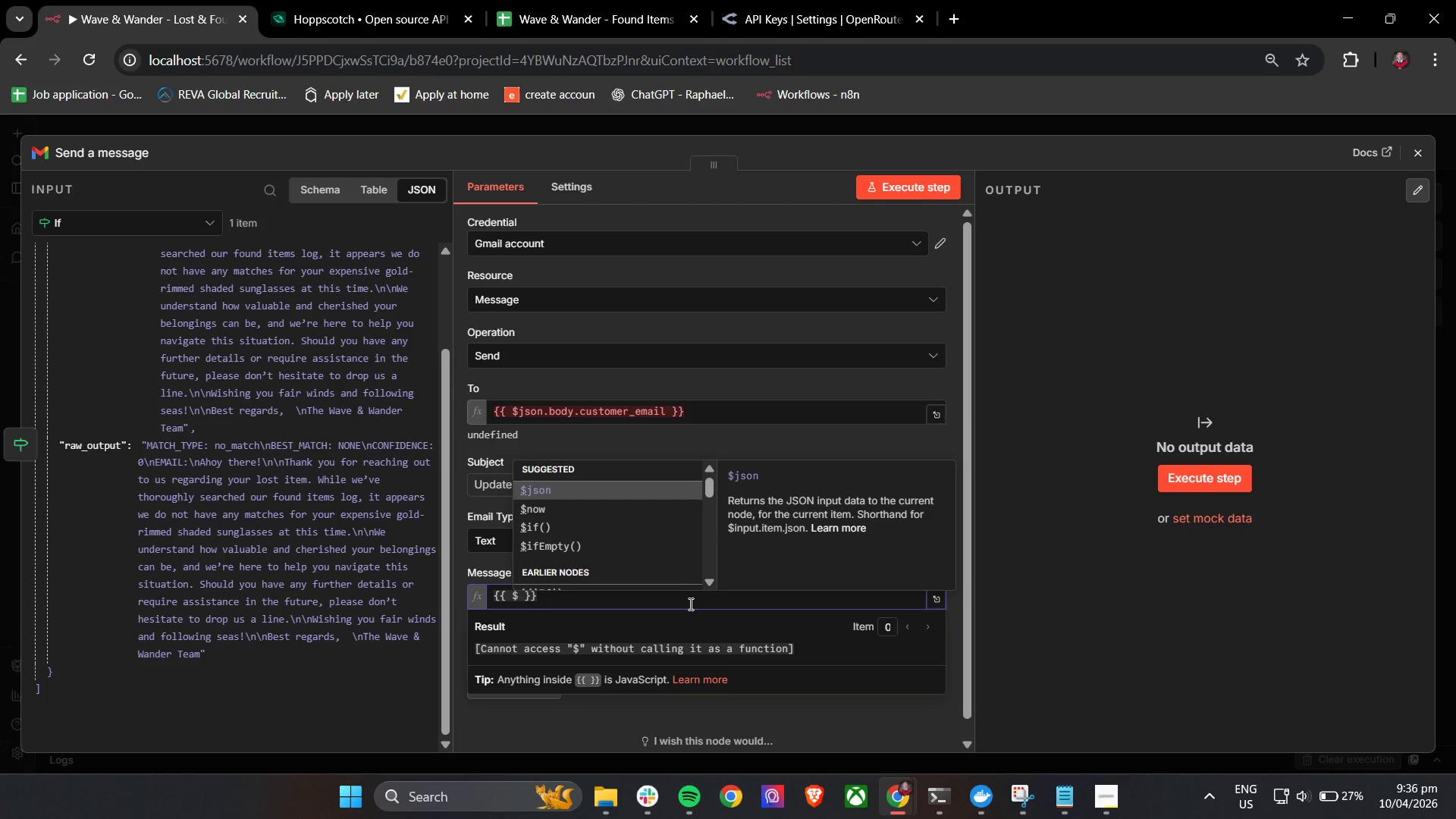 
key(Enter)
 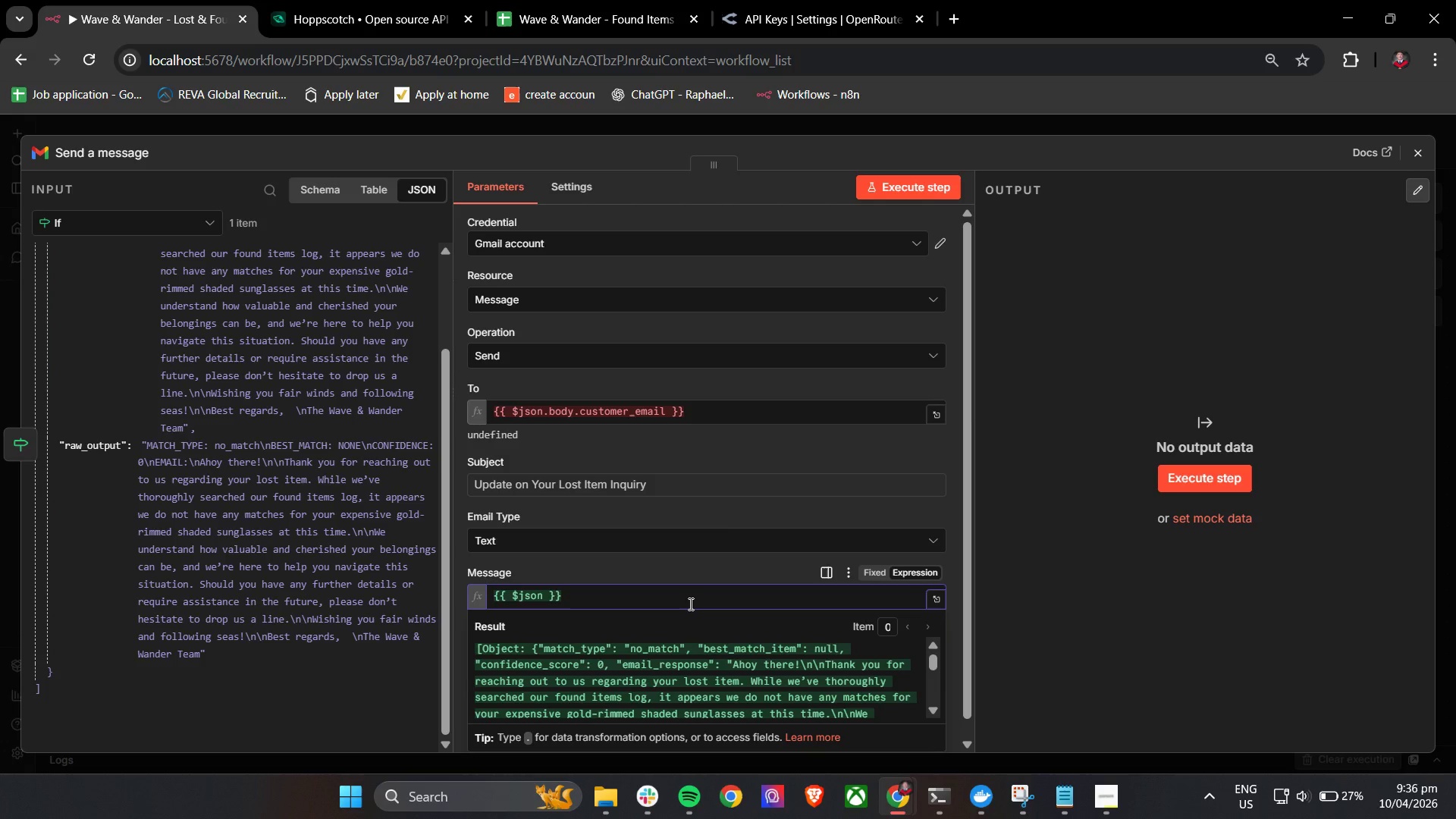 
type(.em)
 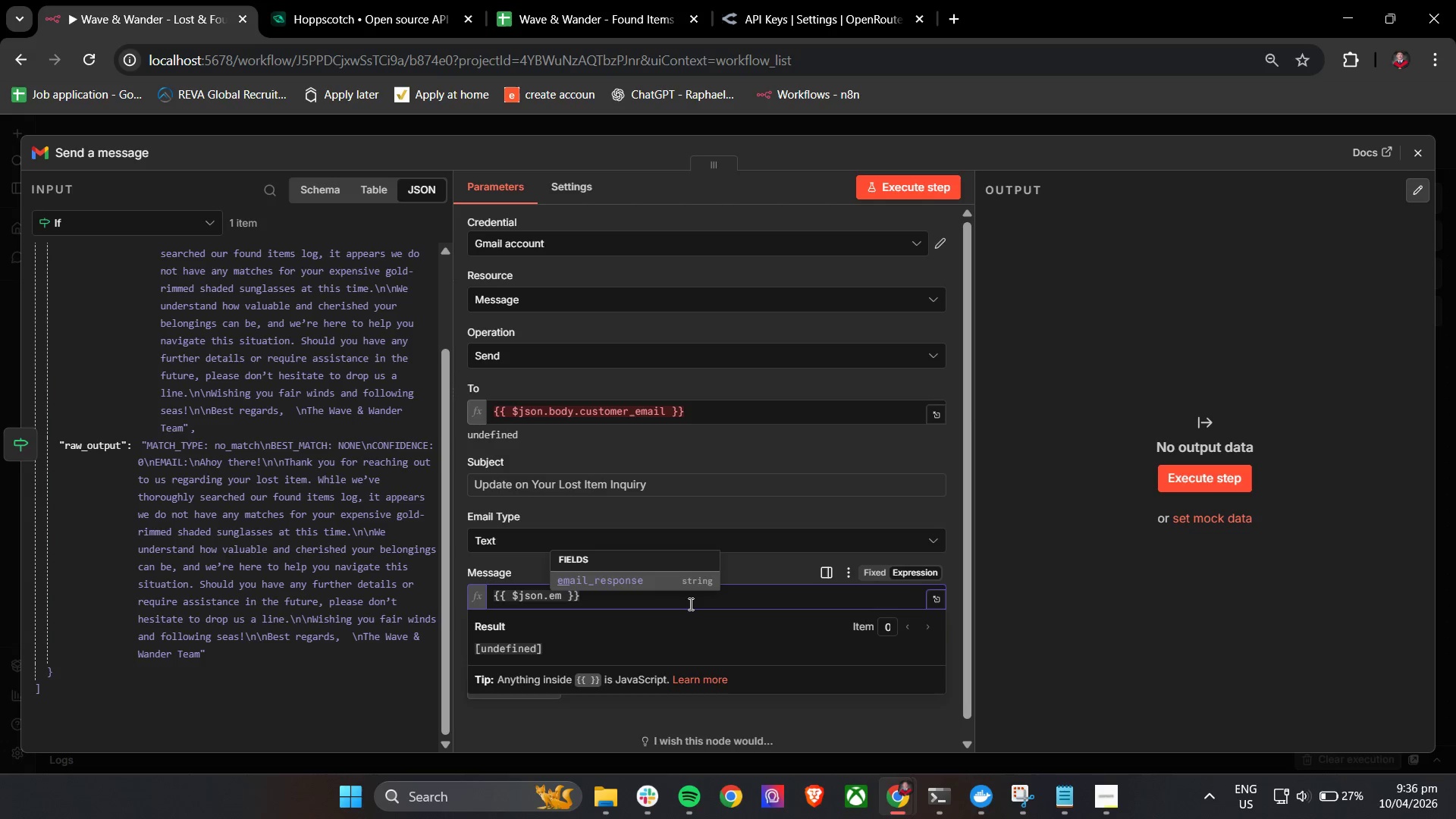 
key(Enter)
 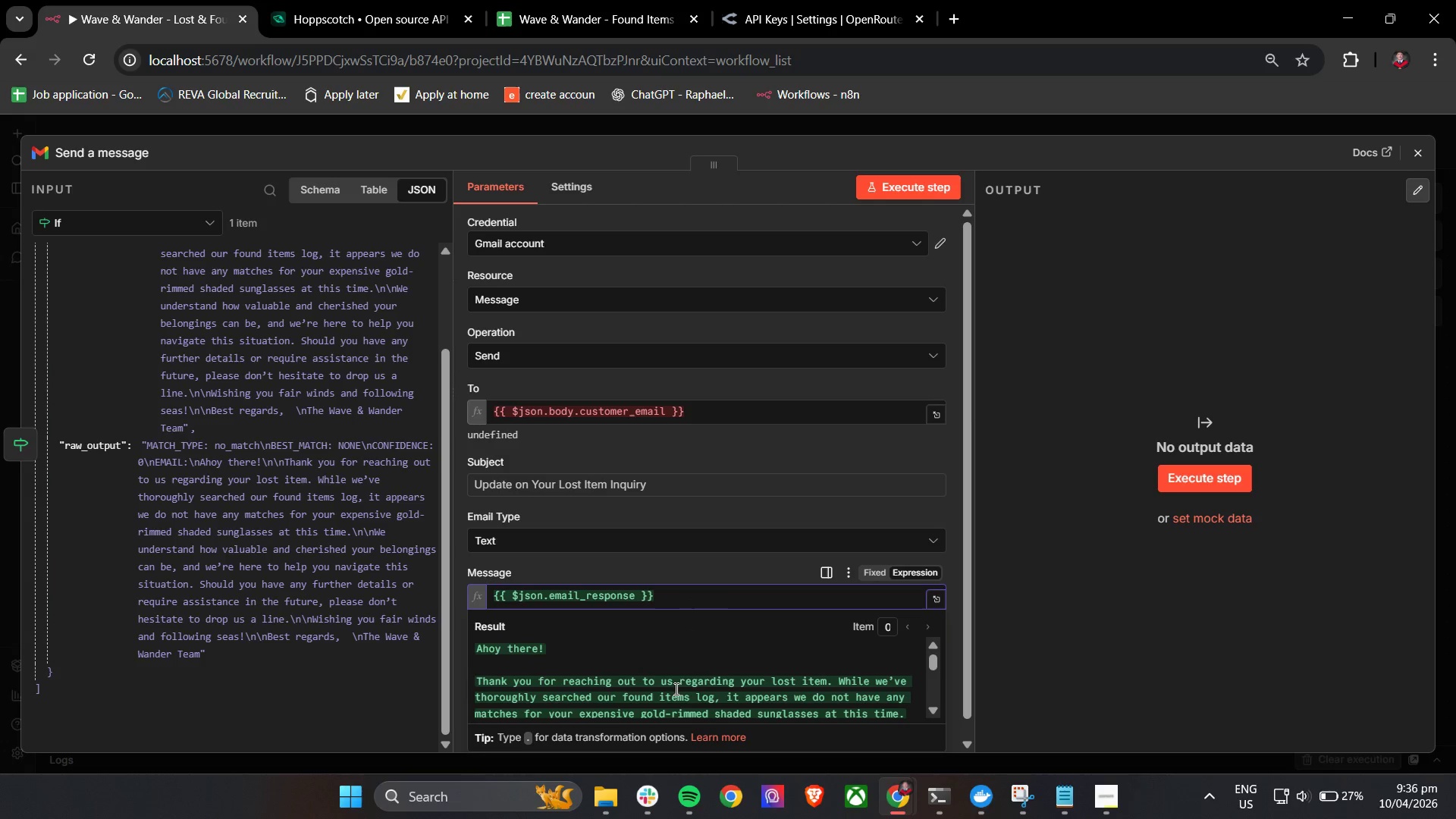 
scroll: coordinate [686, 681], scroll_direction: down, amount: 2.0
 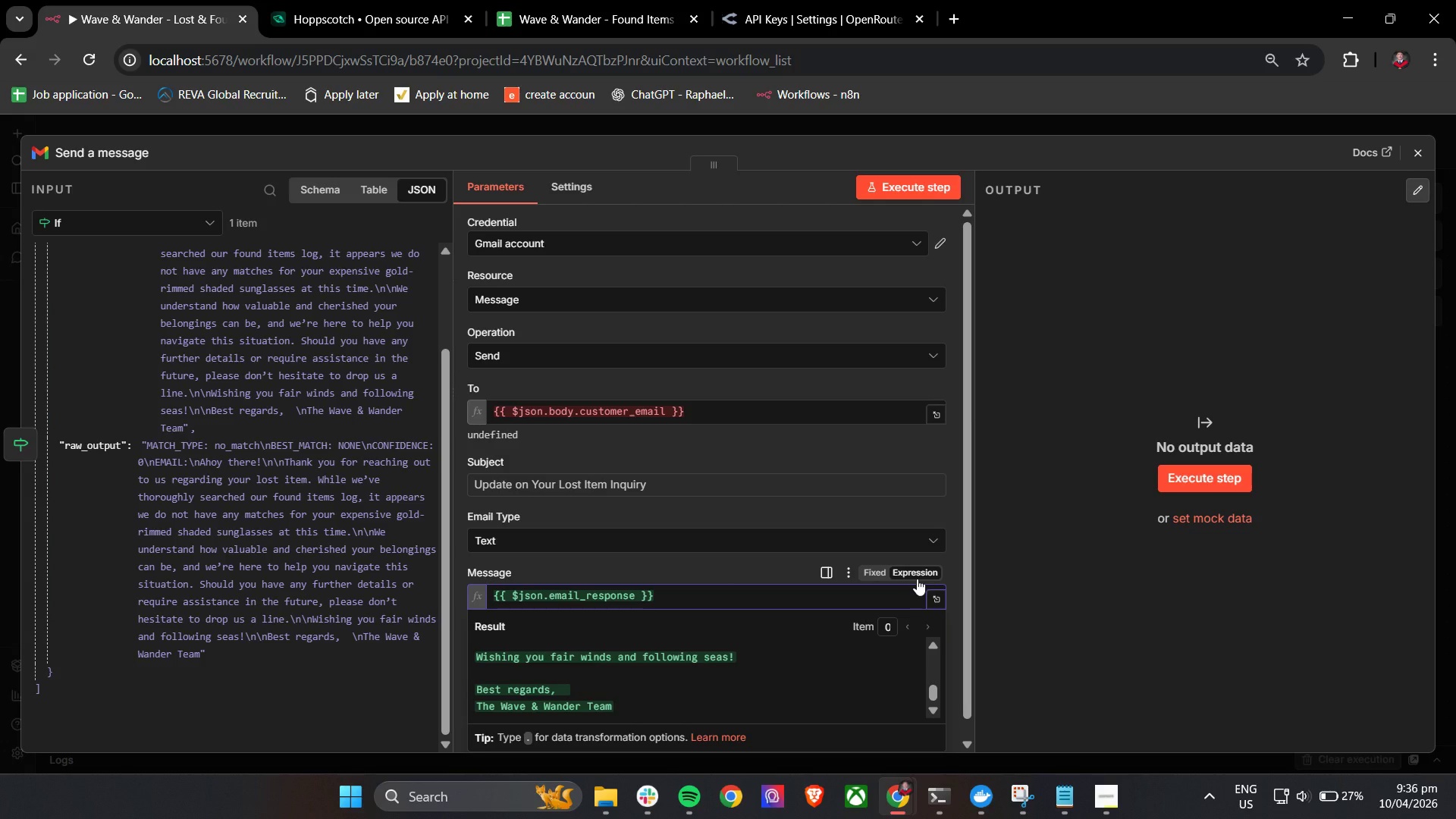 
wait(21.56)
 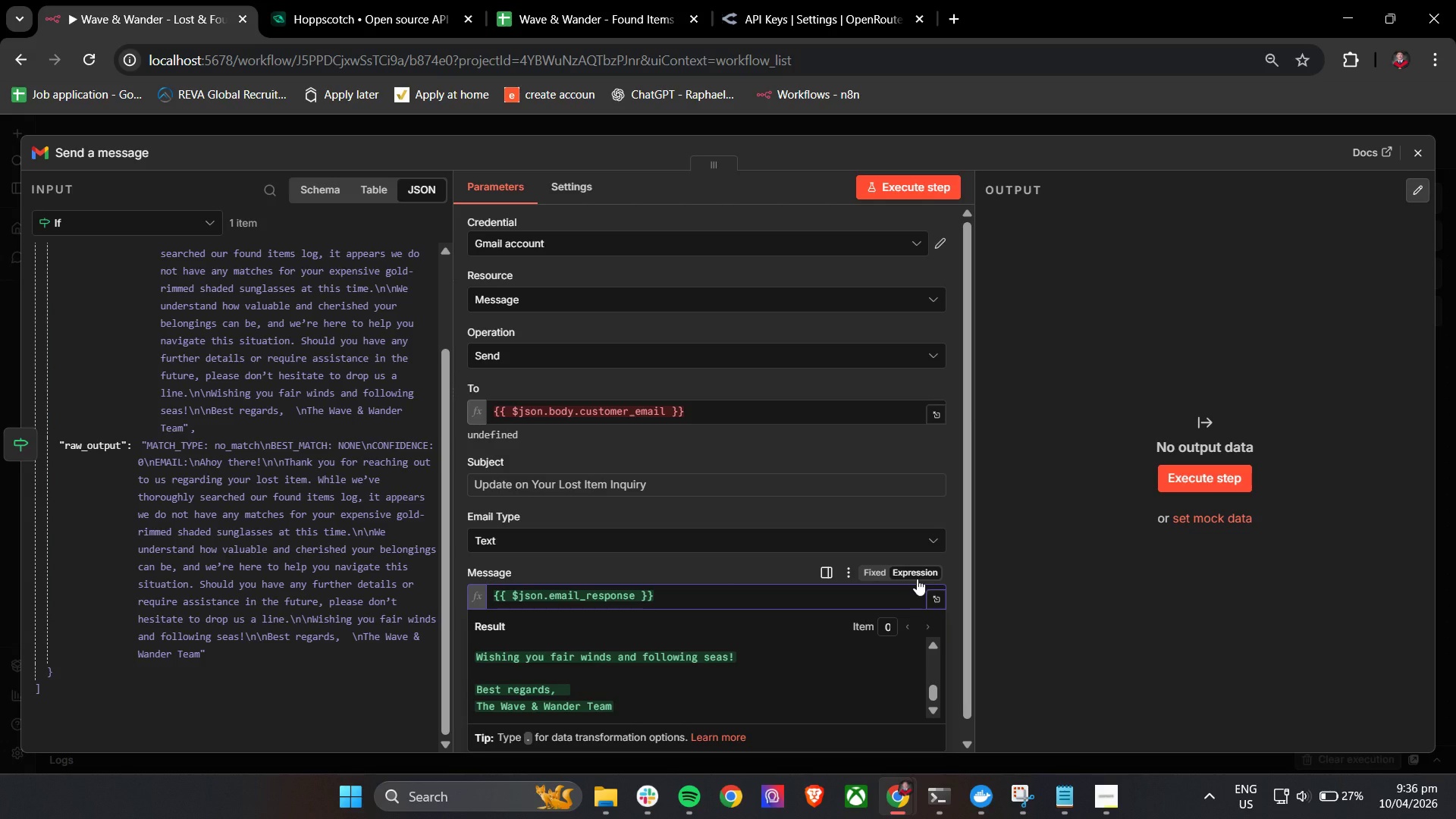 
scroll: coordinate [734, 667], scroll_direction: up, amount: 1.0
 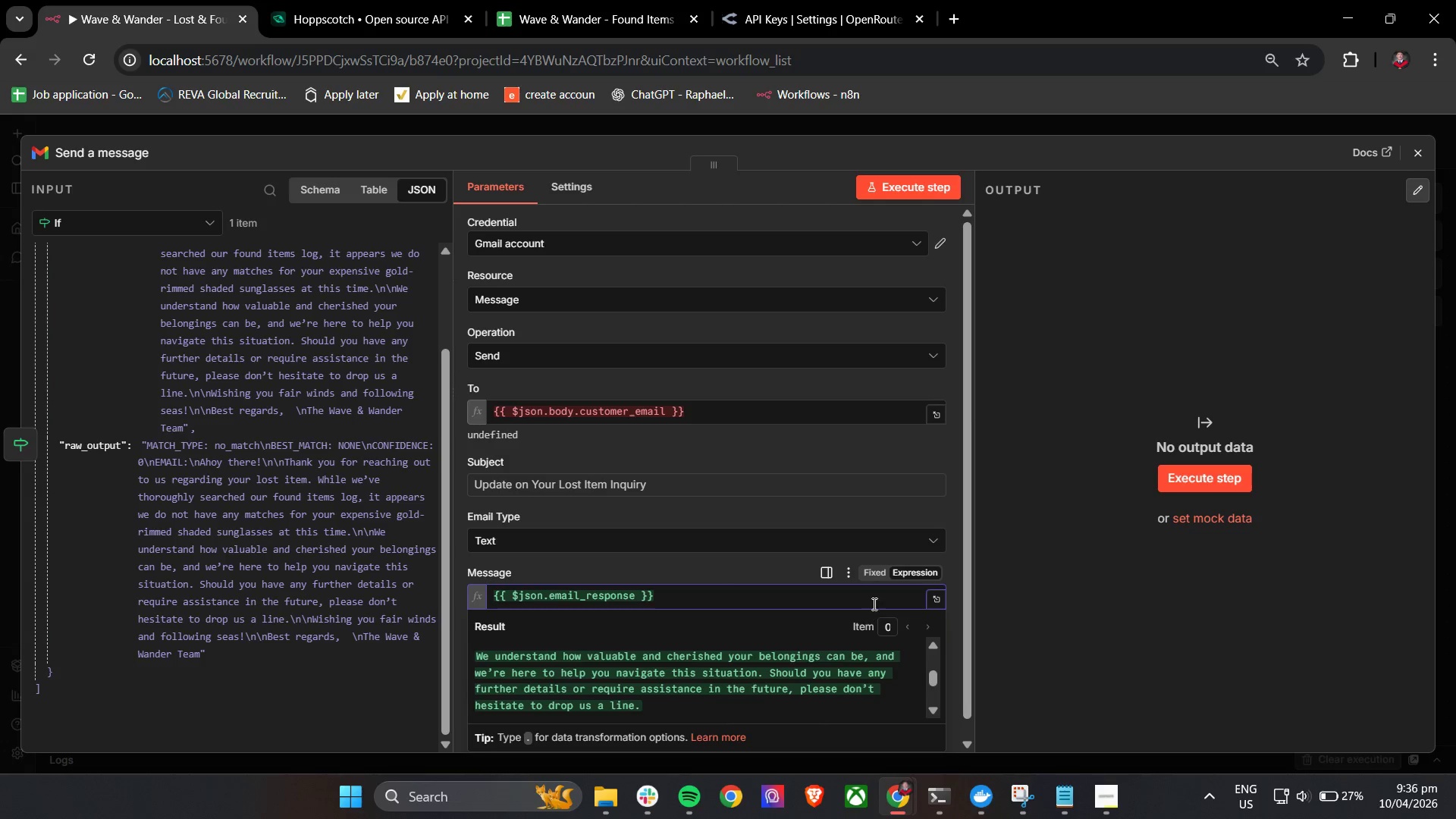 
scroll: coordinate [854, 676], scroll_direction: none, amount: 0.0
 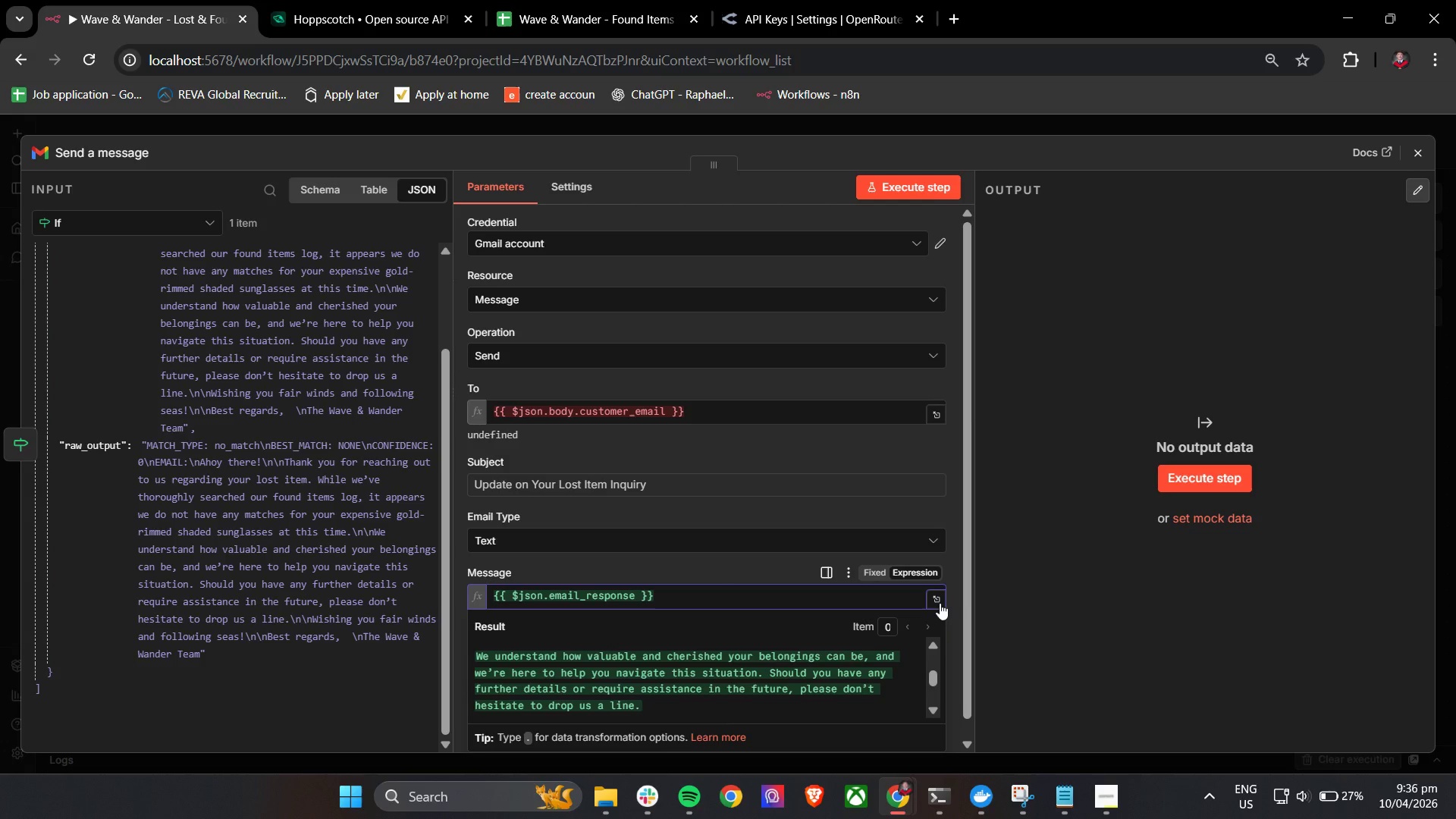 
left_click([940, 603])
 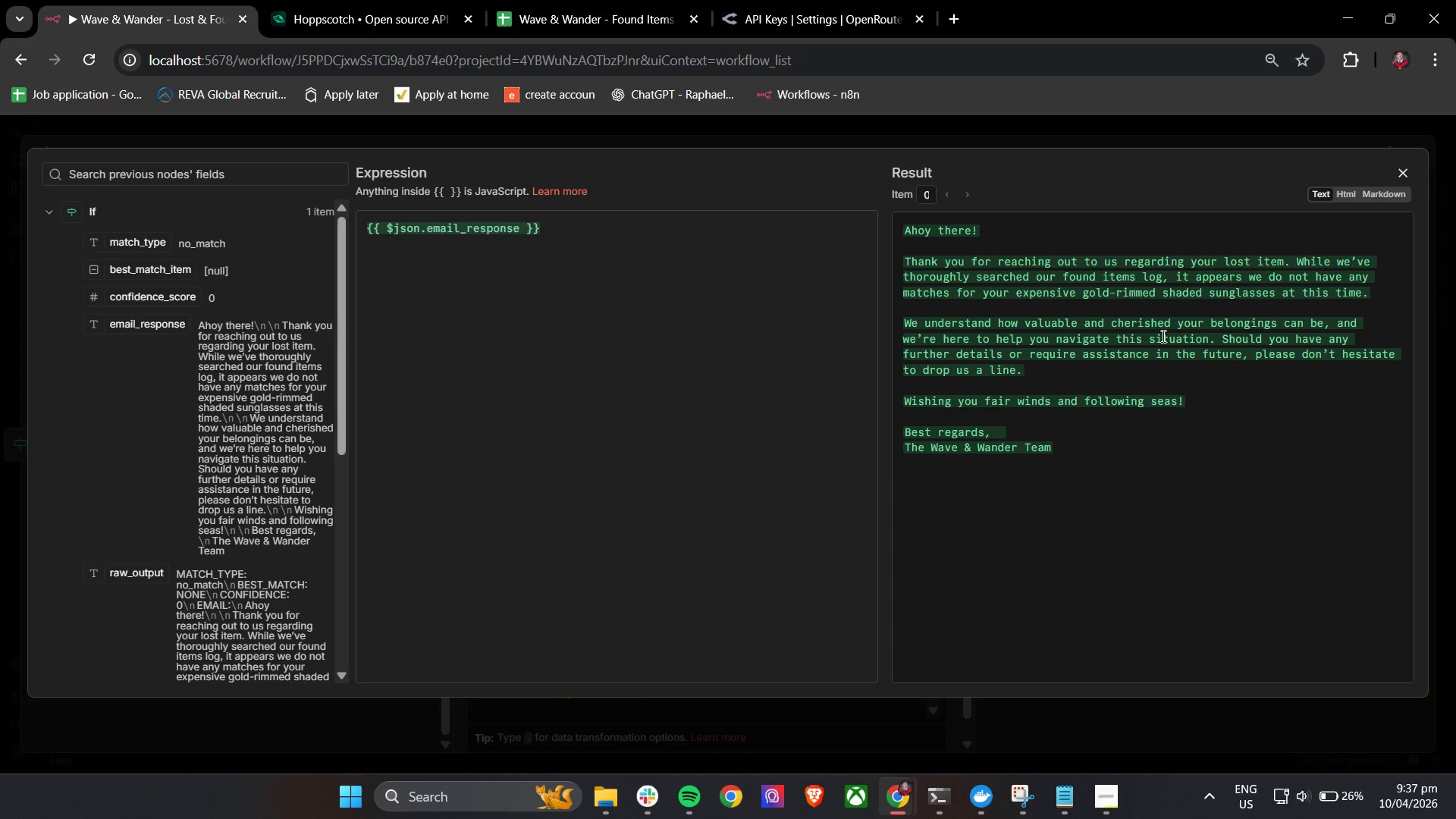 
wait(41.67)
 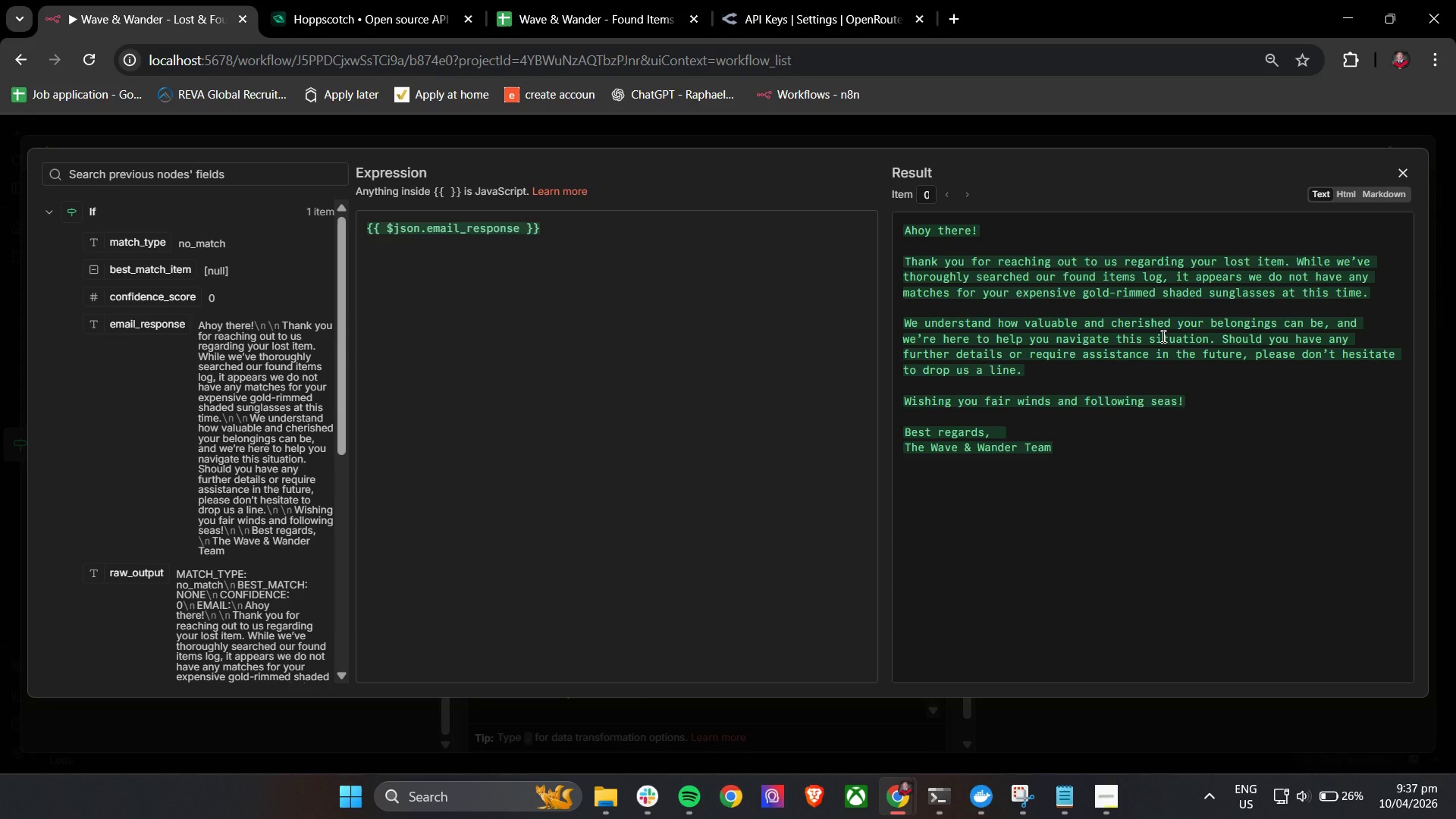 
left_click([1398, 176])
 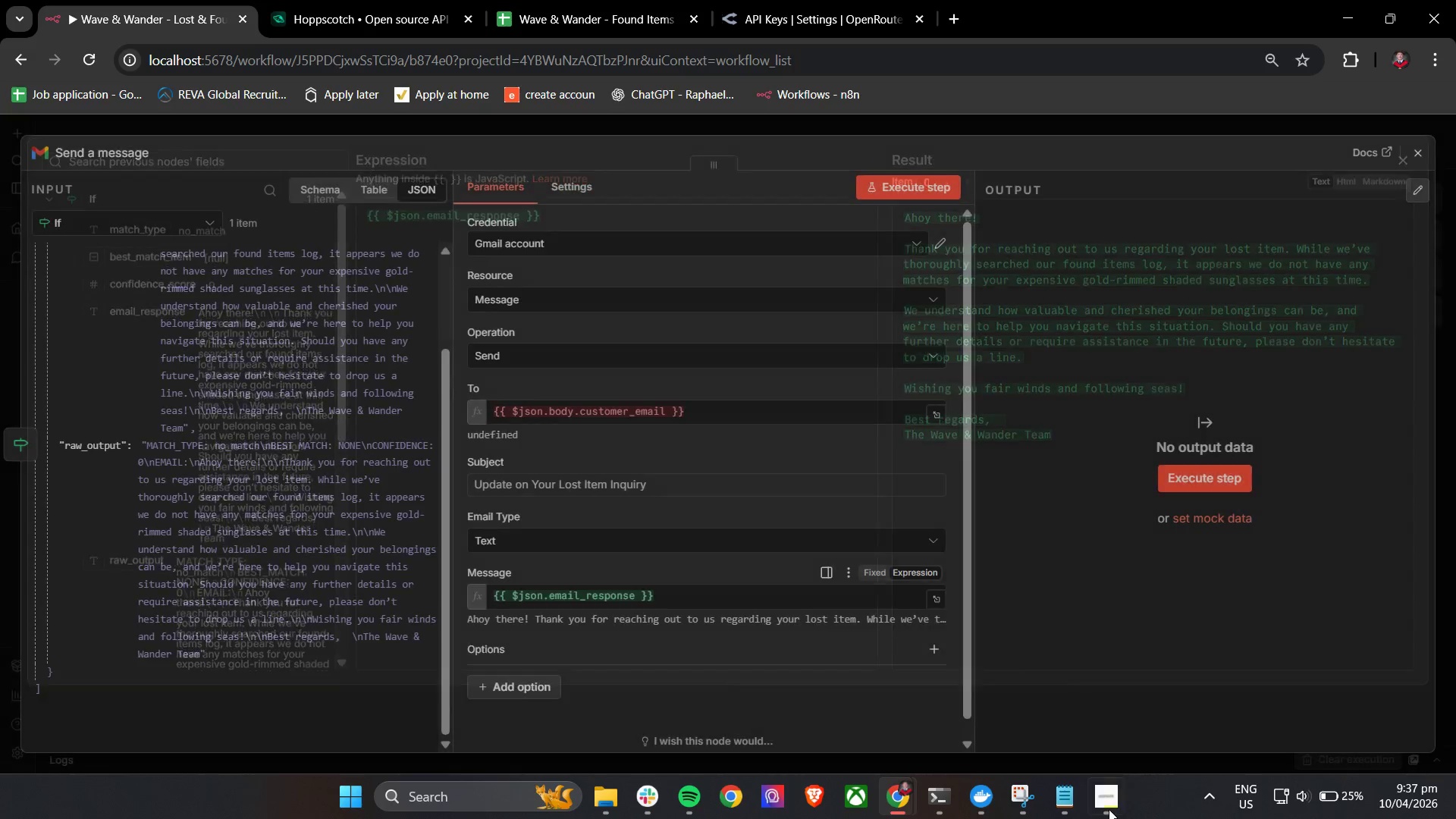 
left_click([1105, 813])